 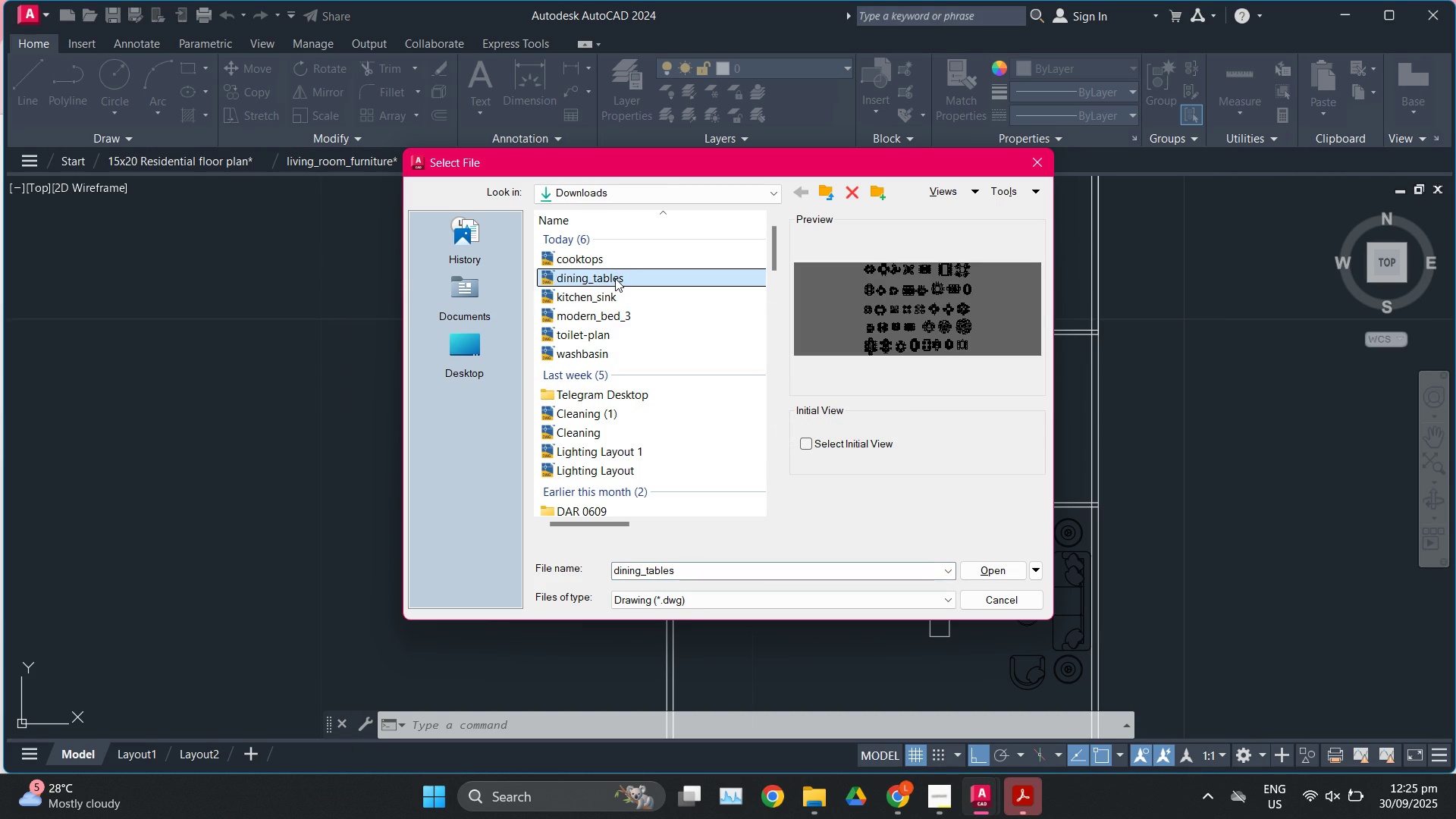 
left_click([615, 278])
 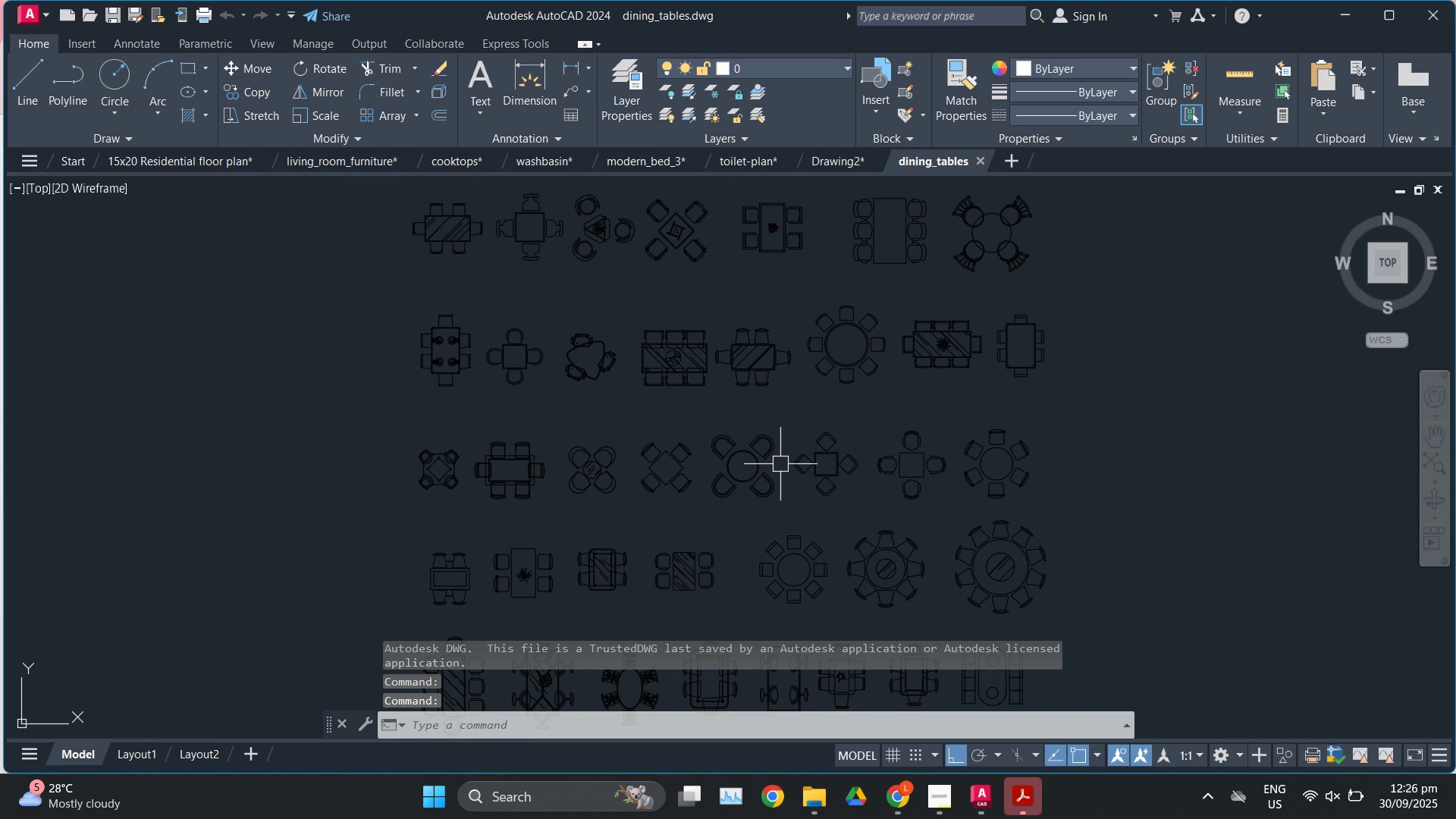 
wait(10.73)
 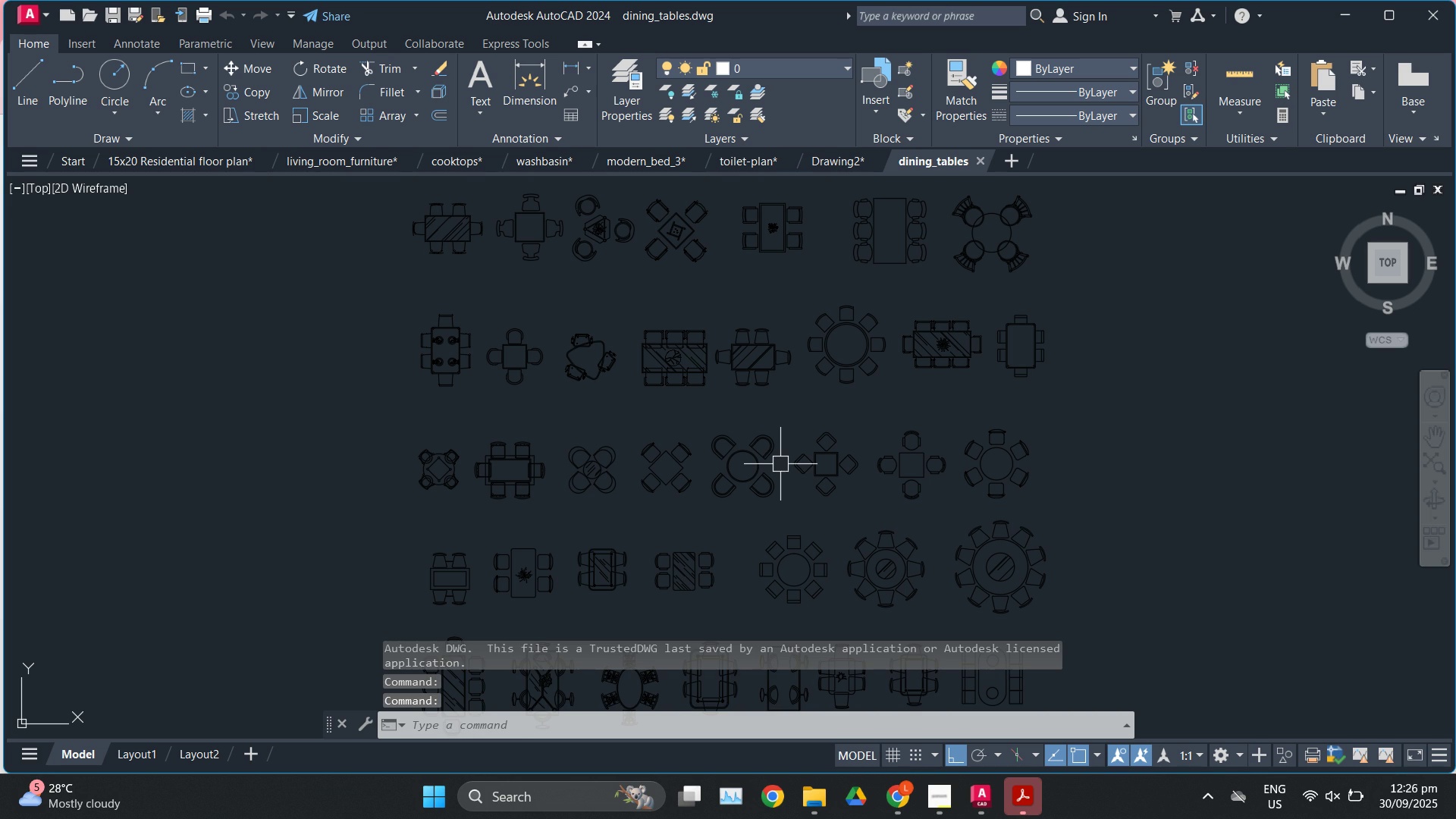 
scroll: coordinate [676, 644], scroll_direction: up, amount: 2.0
 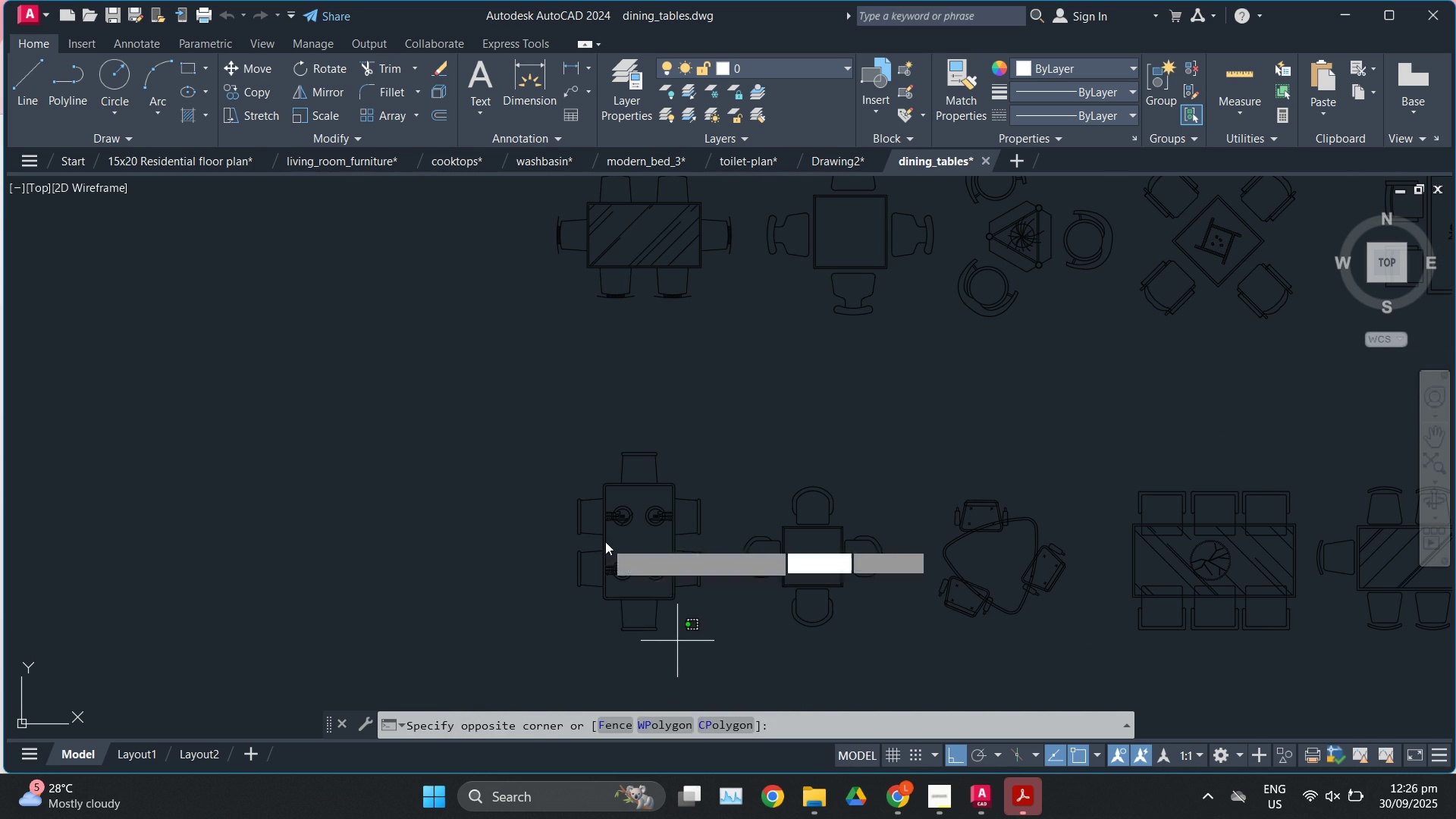 
double_click([605, 541])
 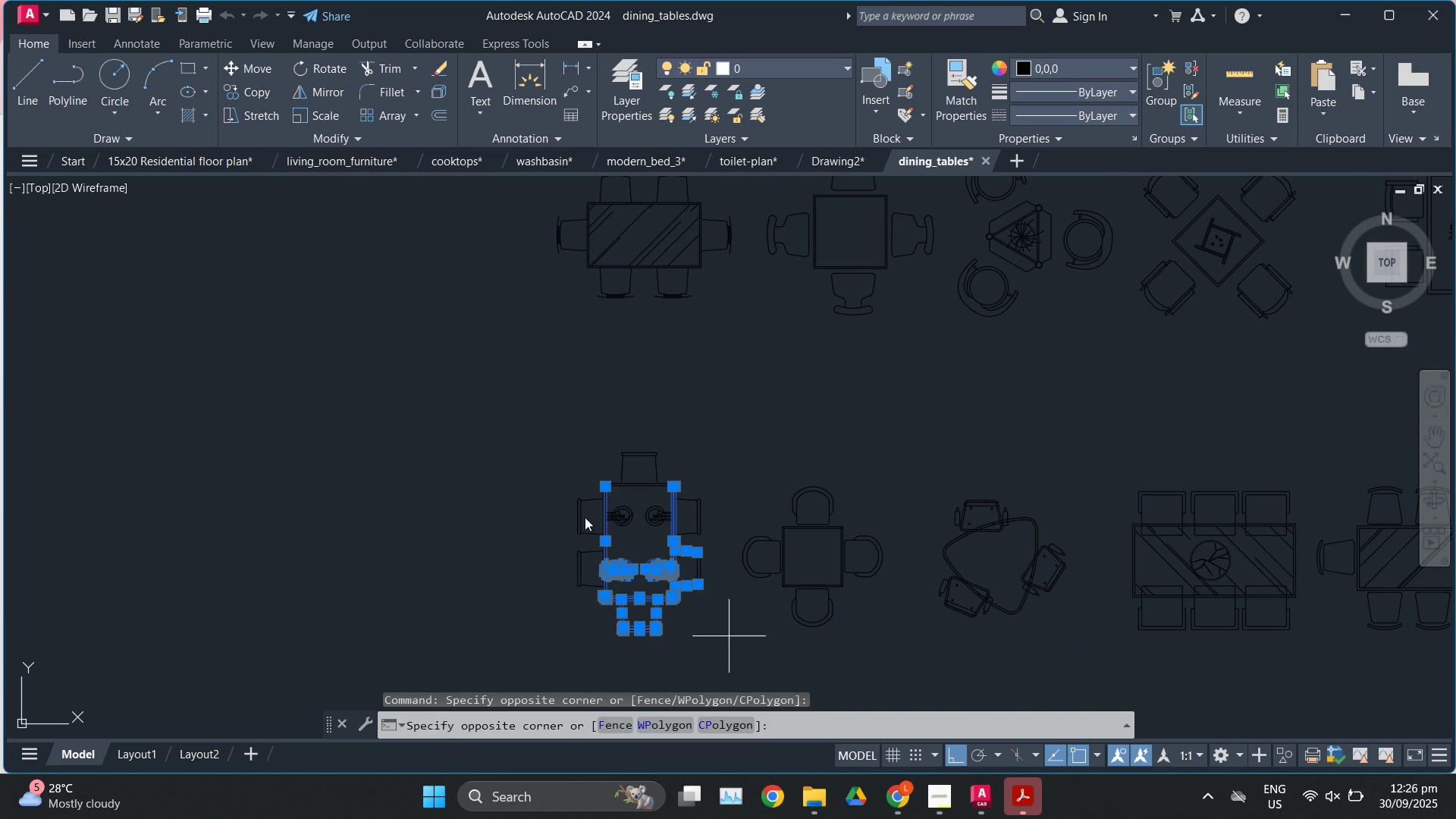 
left_click([479, 410])